 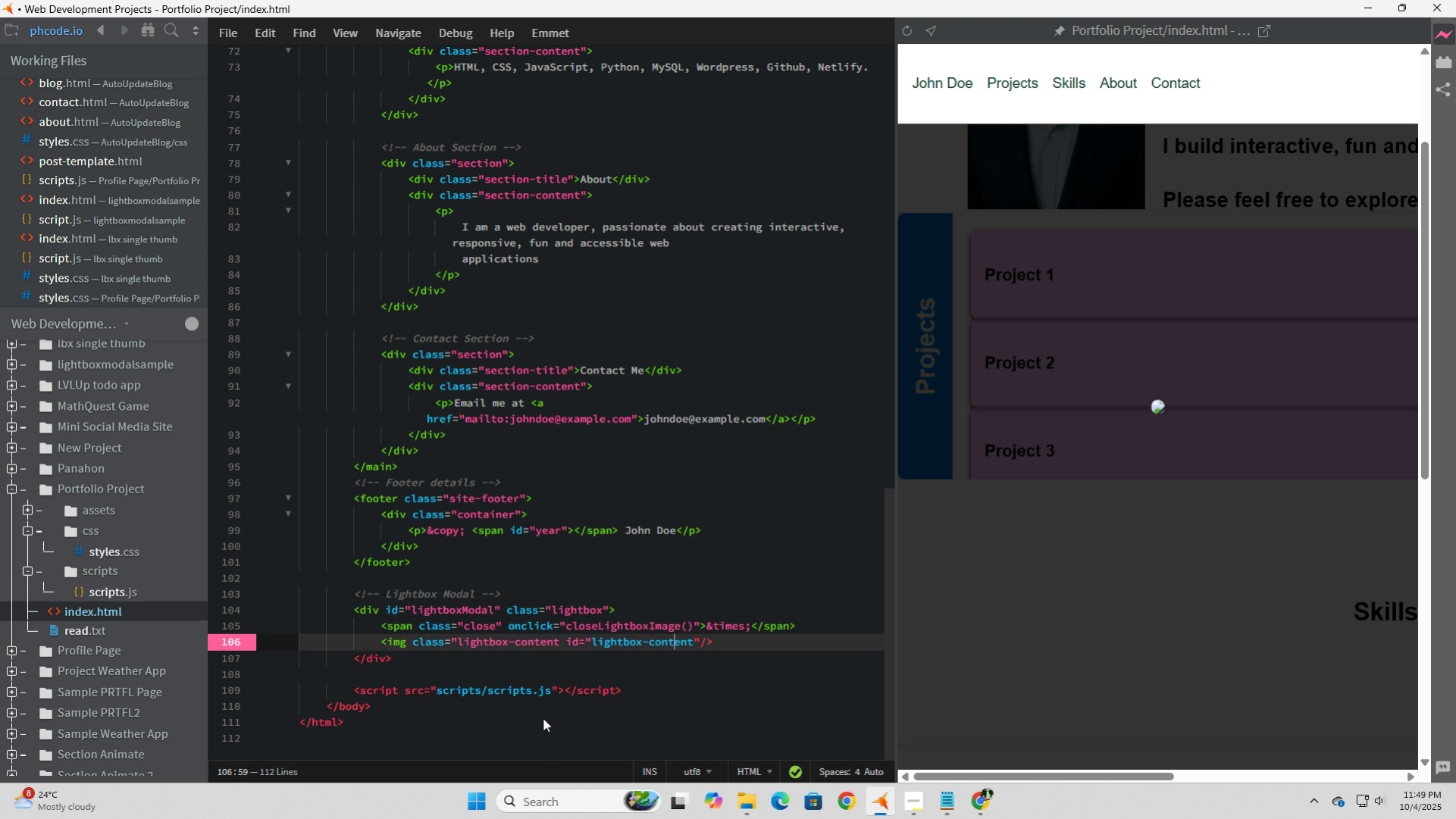 
key(ArrowRight)
 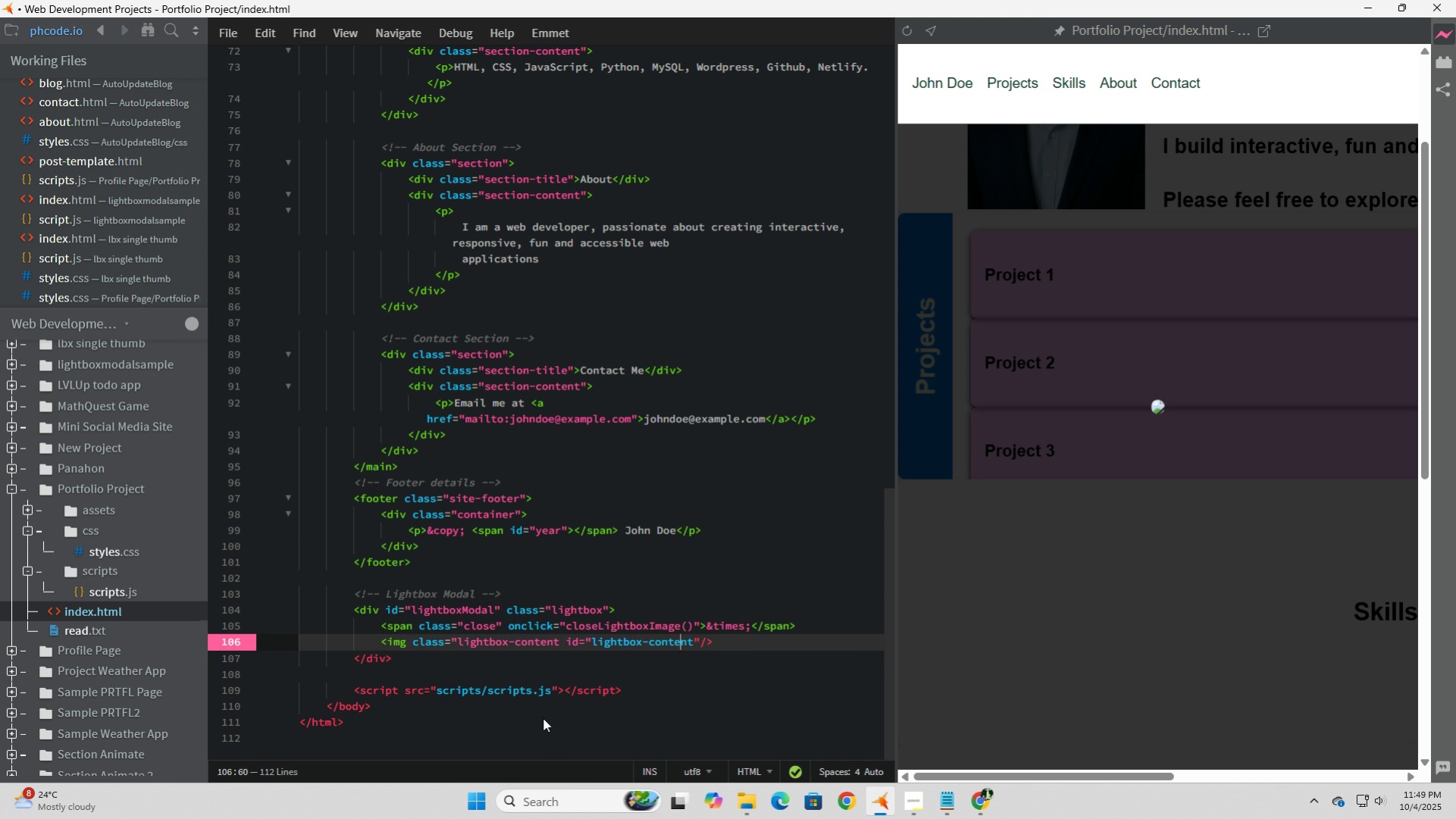 
key(ArrowRight)
 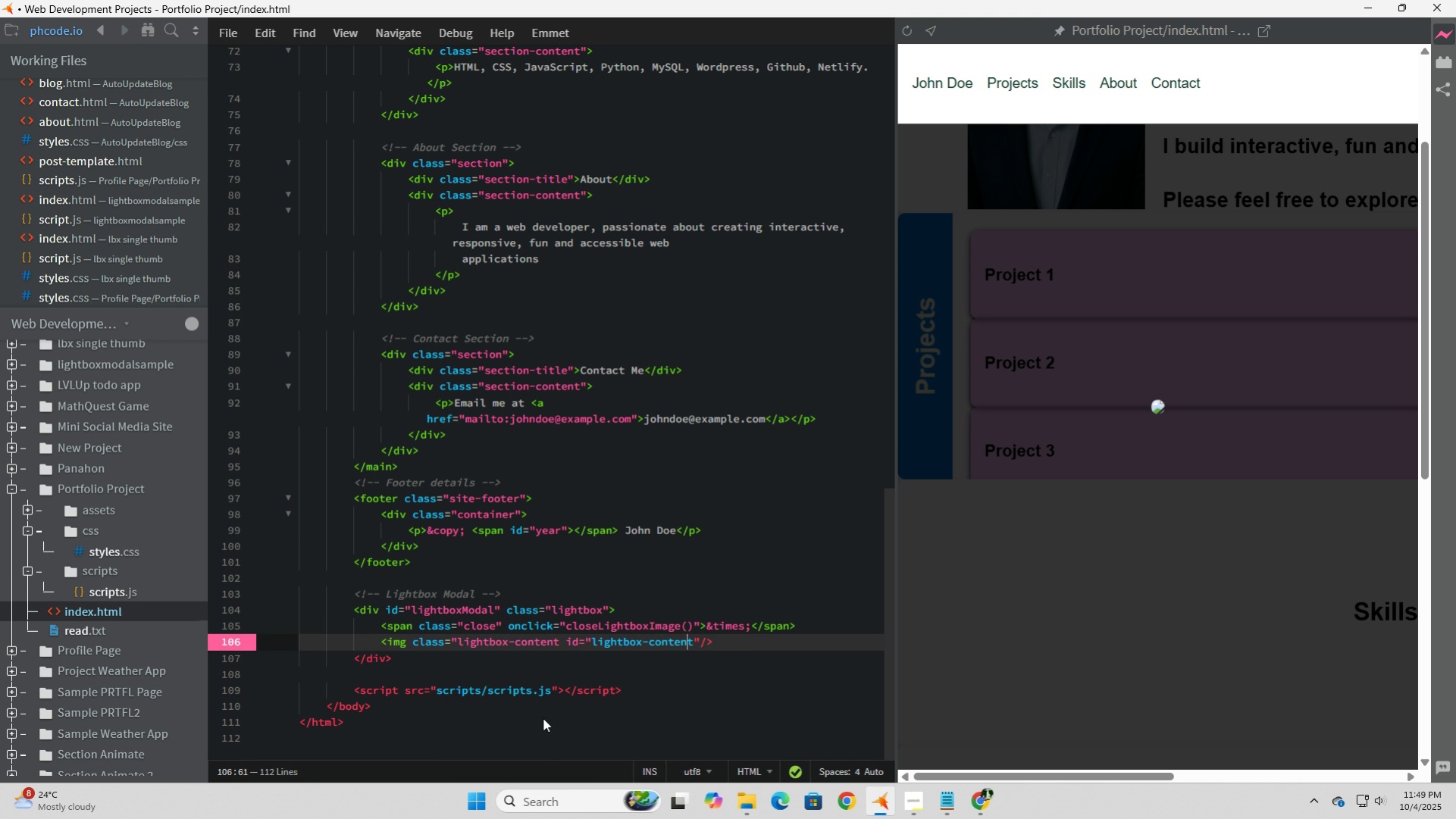 
key(ArrowRight)
 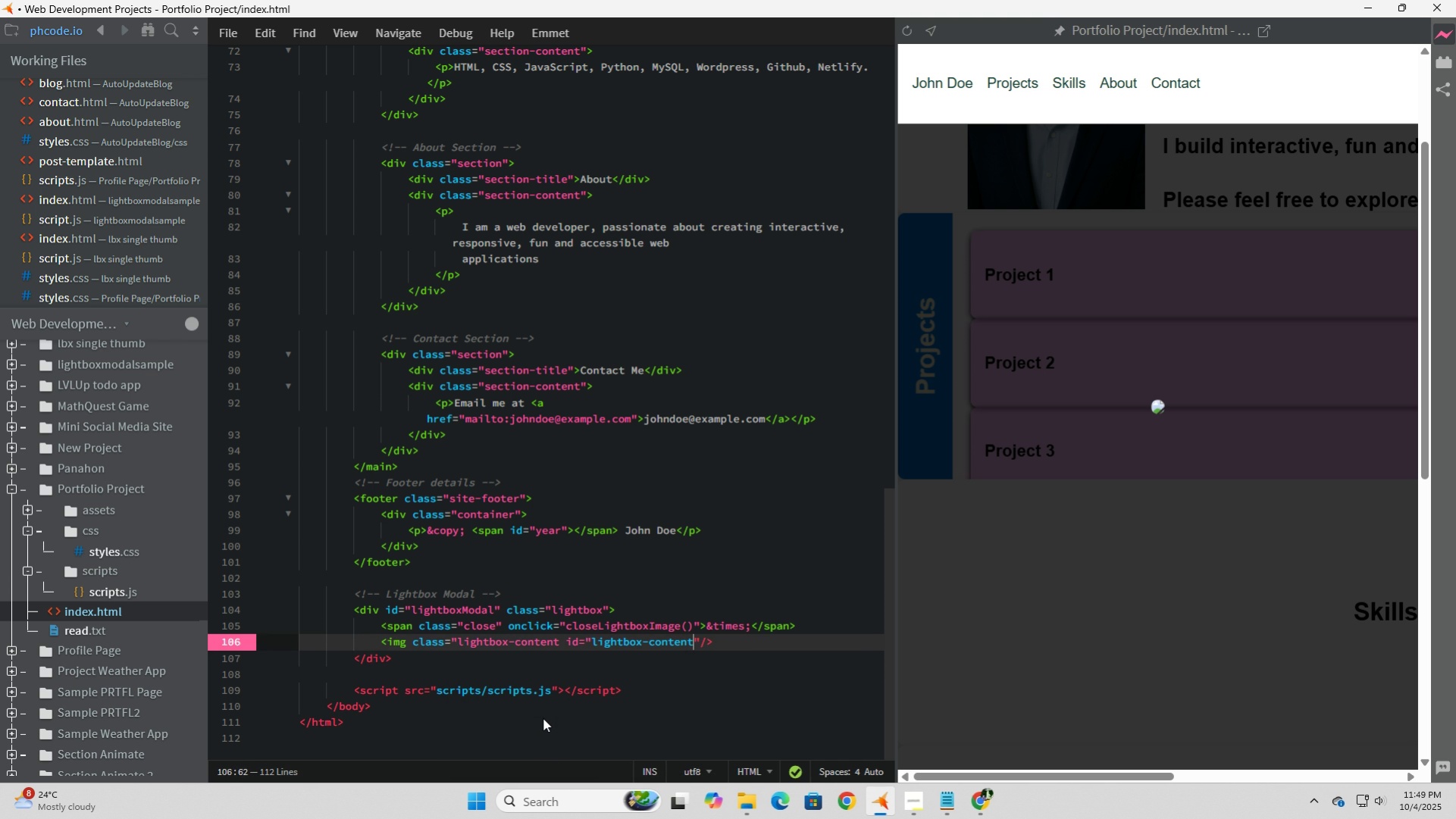 
key(ArrowRight)
 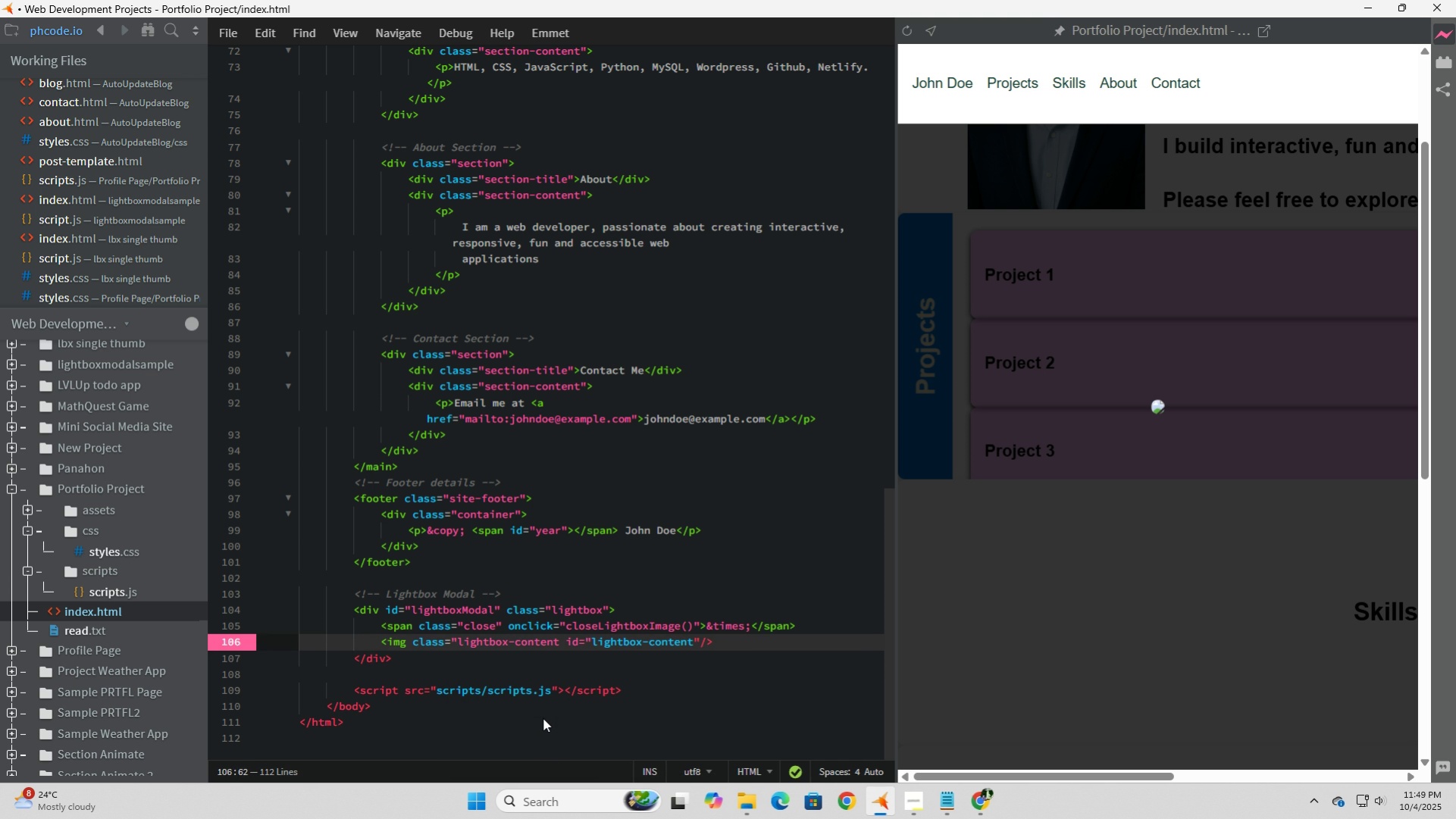 
key(Backspace)
key(Backspace)
key(Backspace)
key(Backspace)
key(Backspace)
key(Backspace)
key(Backspace)
key(Backspace)
type(Image)